 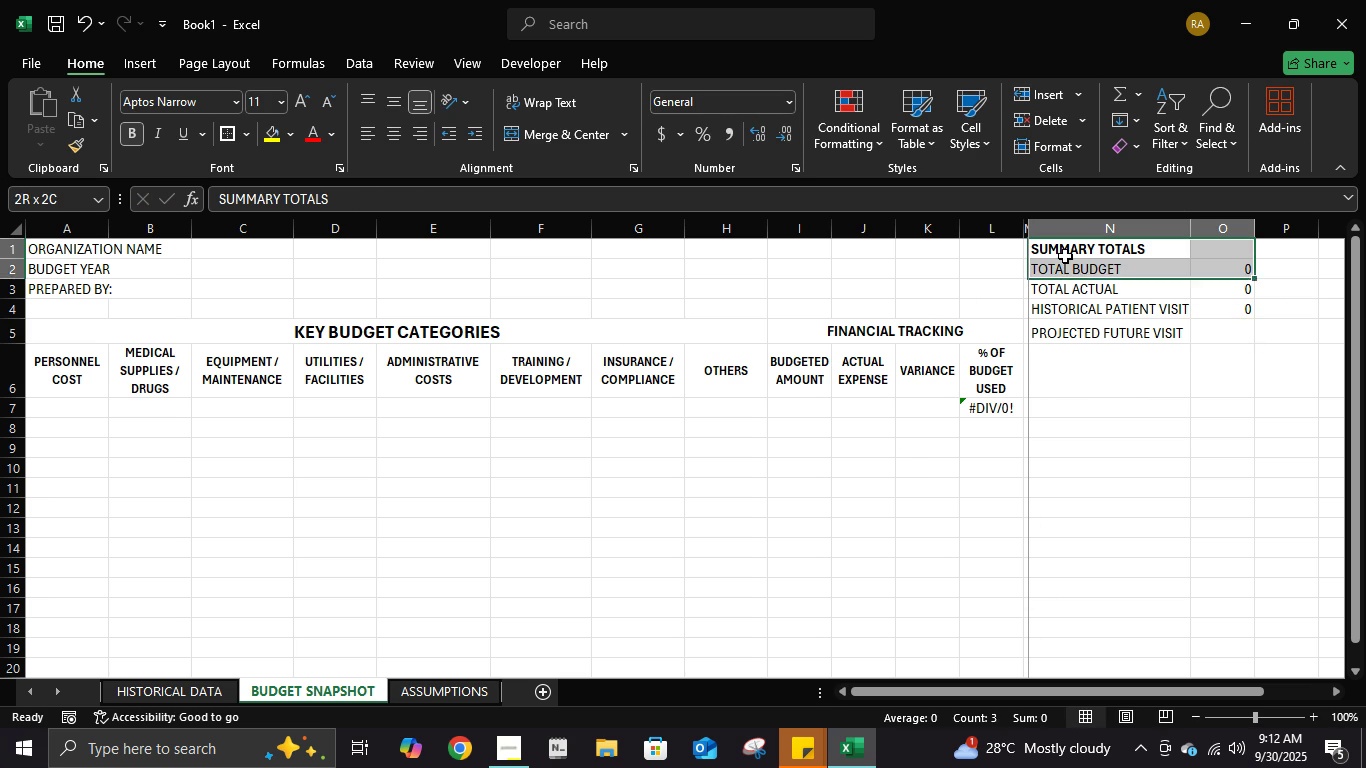 
key(Shift+ArrowDown)
 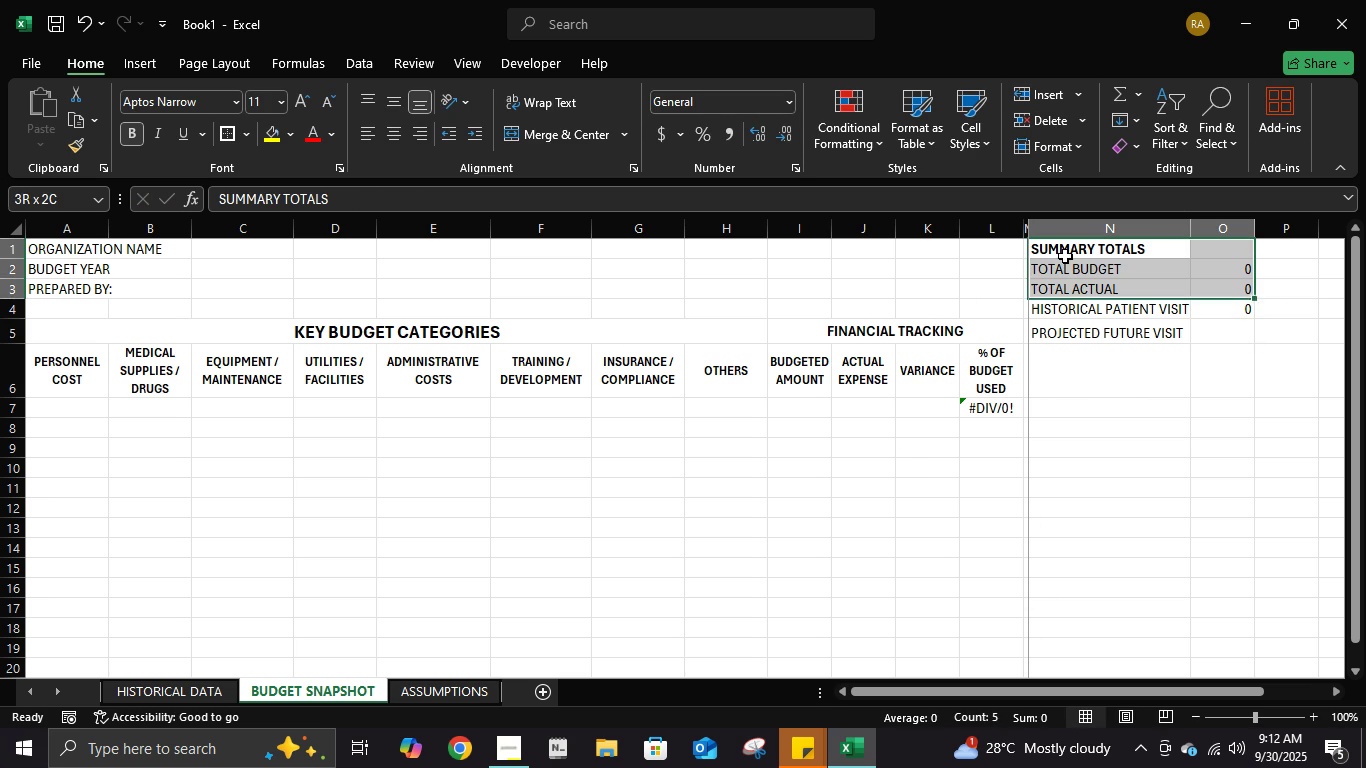 
key(Shift+ArrowDown)
 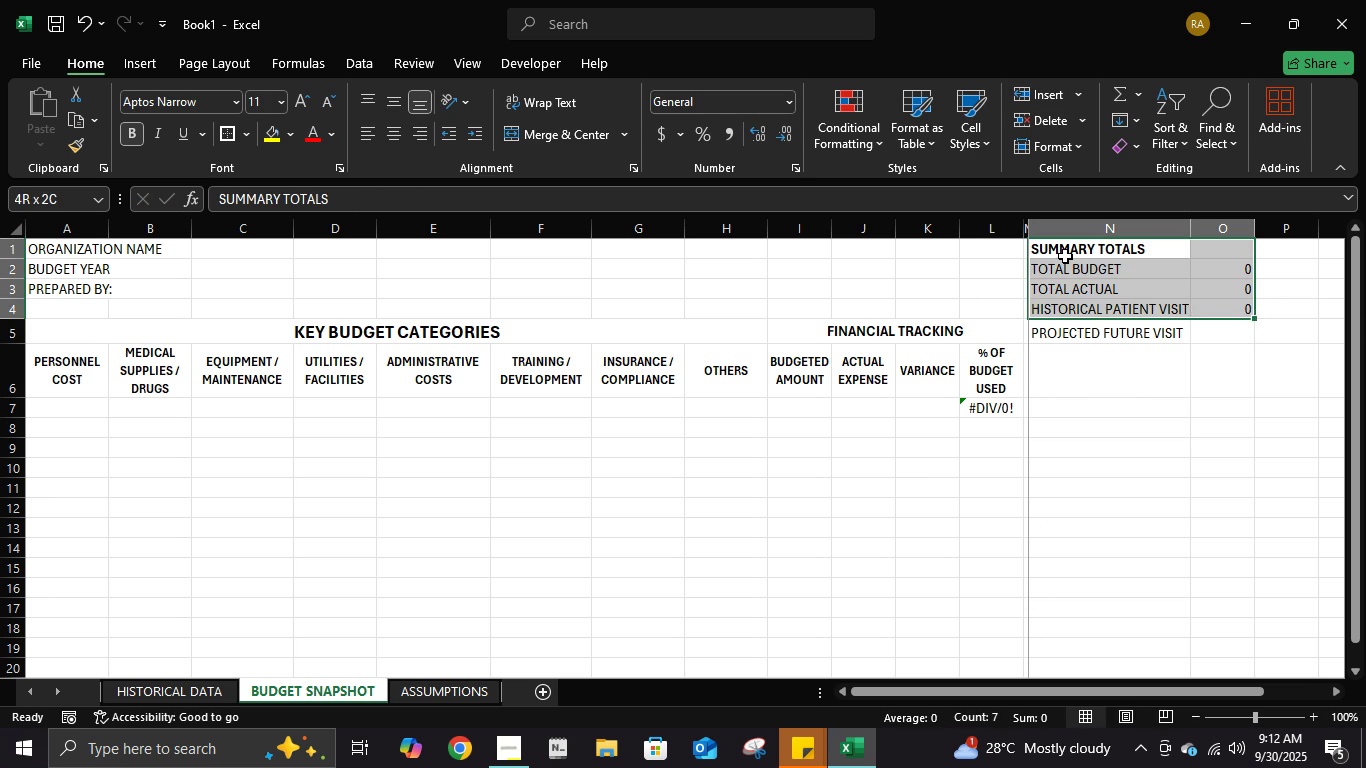 
key(Shift+ArrowDown)
 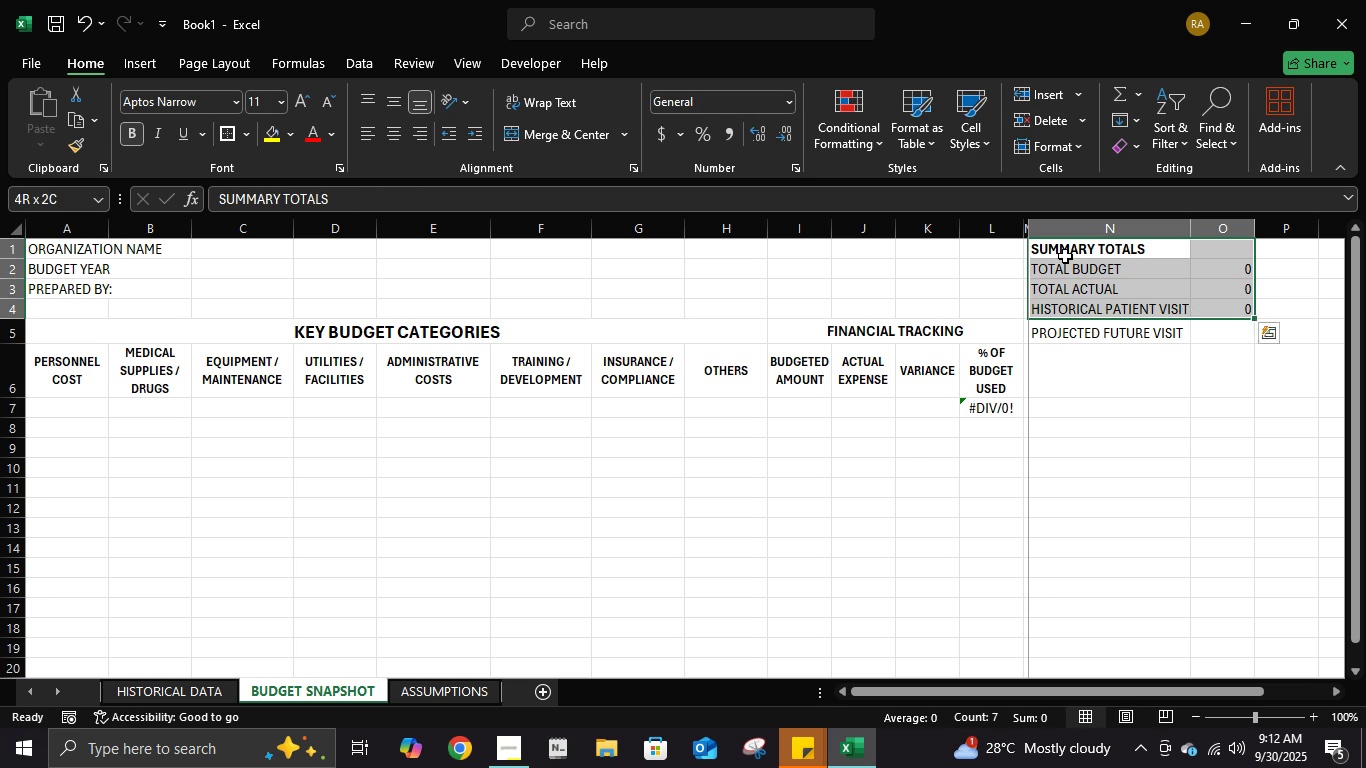 
key(Shift+ArrowDown)
 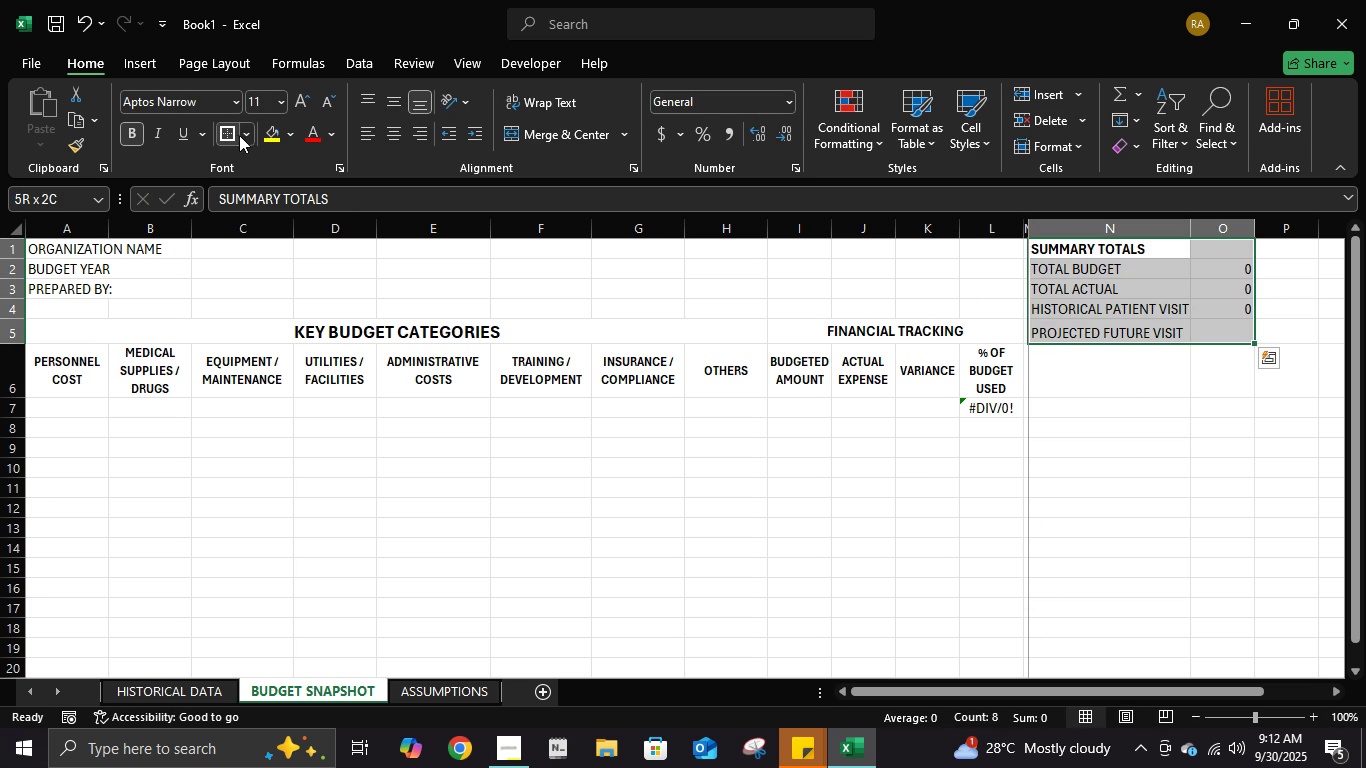 
left_click([244, 135])
 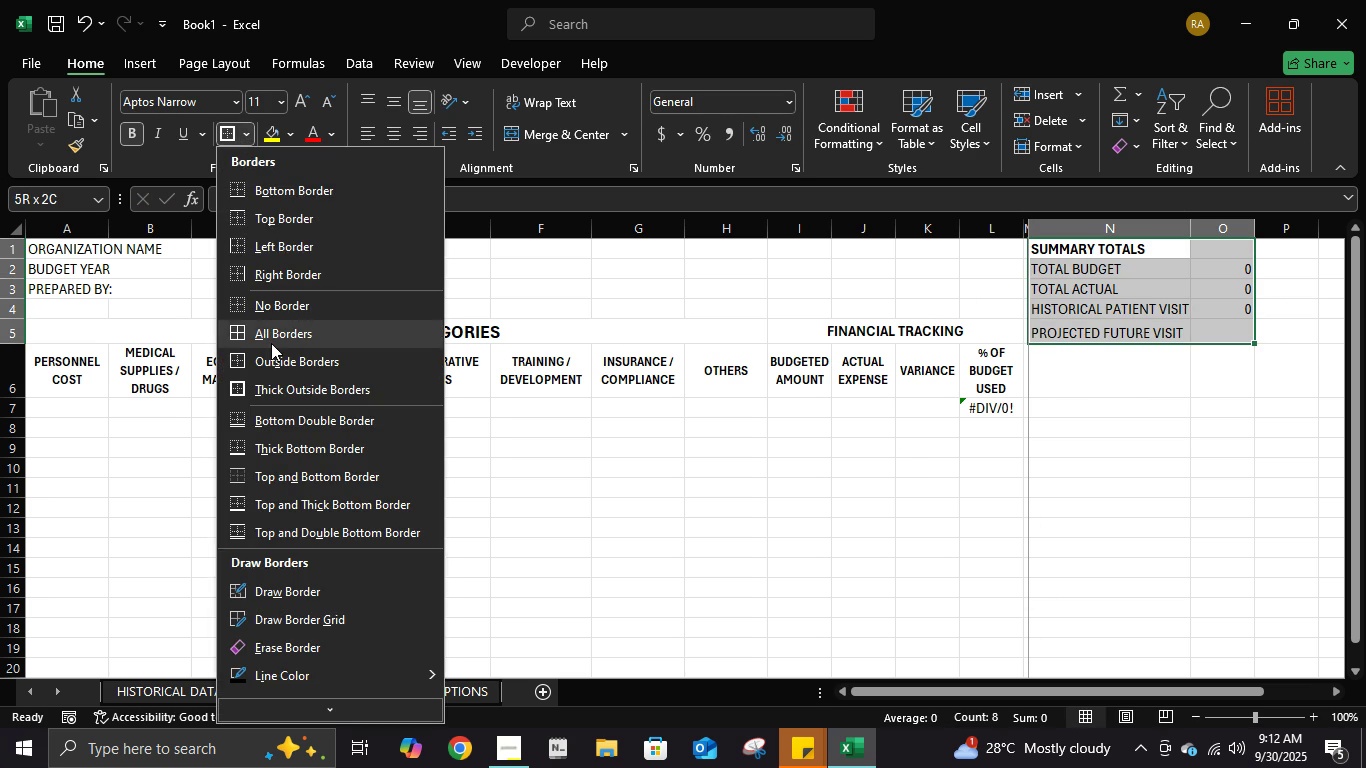 
left_click([271, 343])
 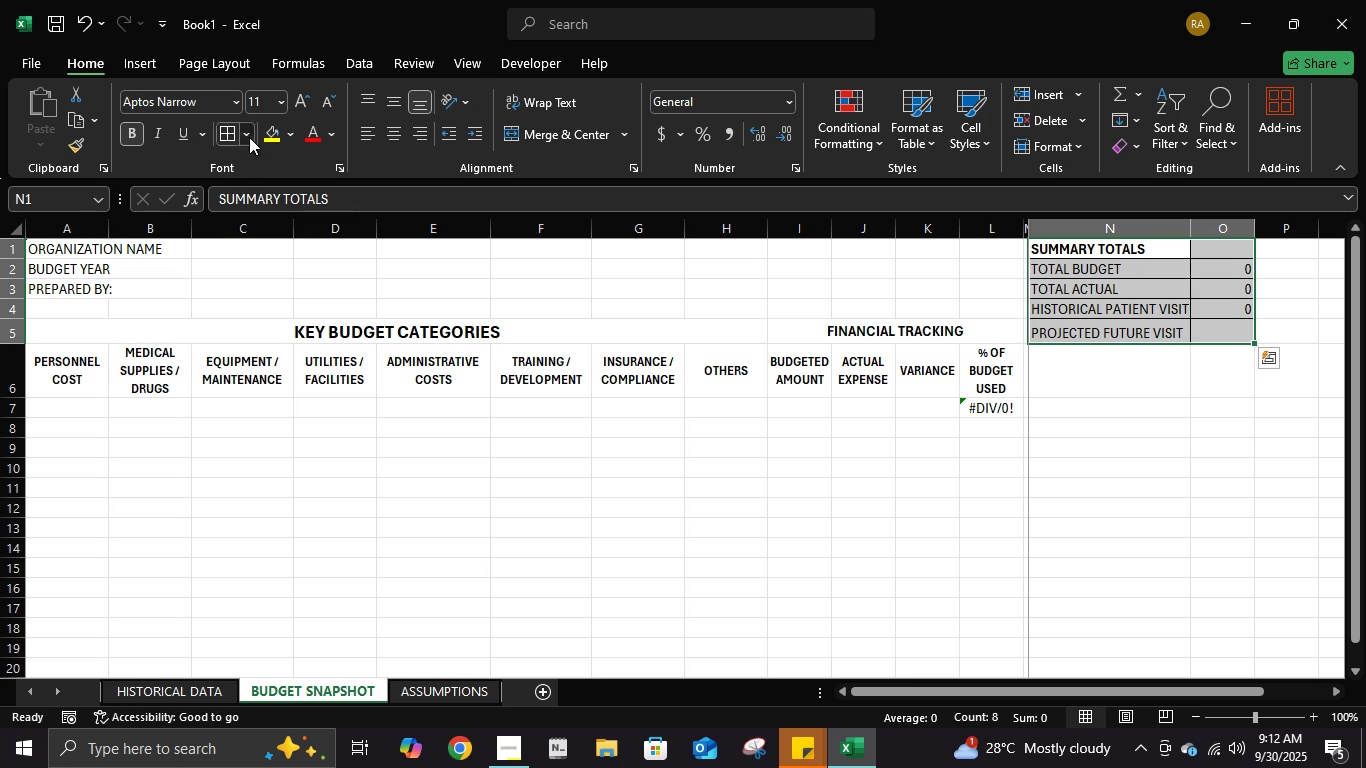 
double_click([249, 137])
 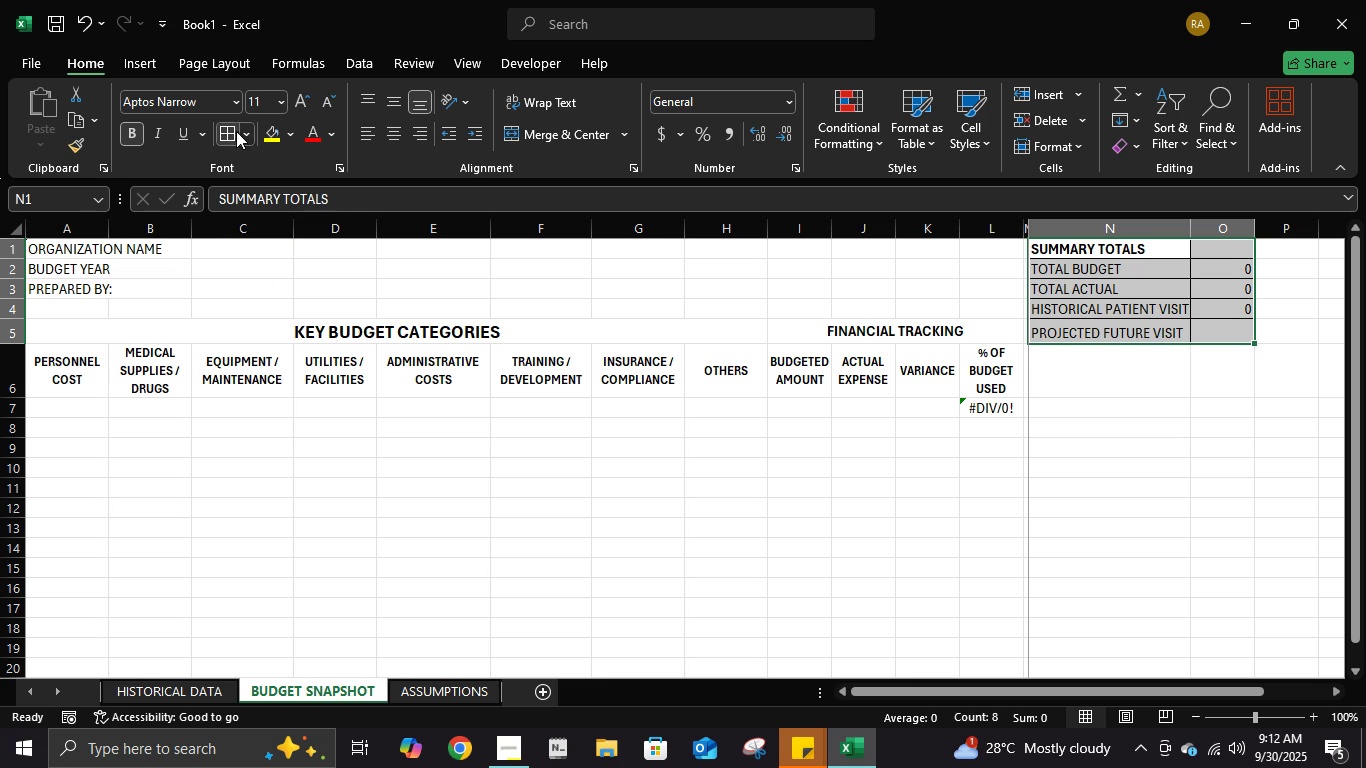 
left_click([236, 131])
 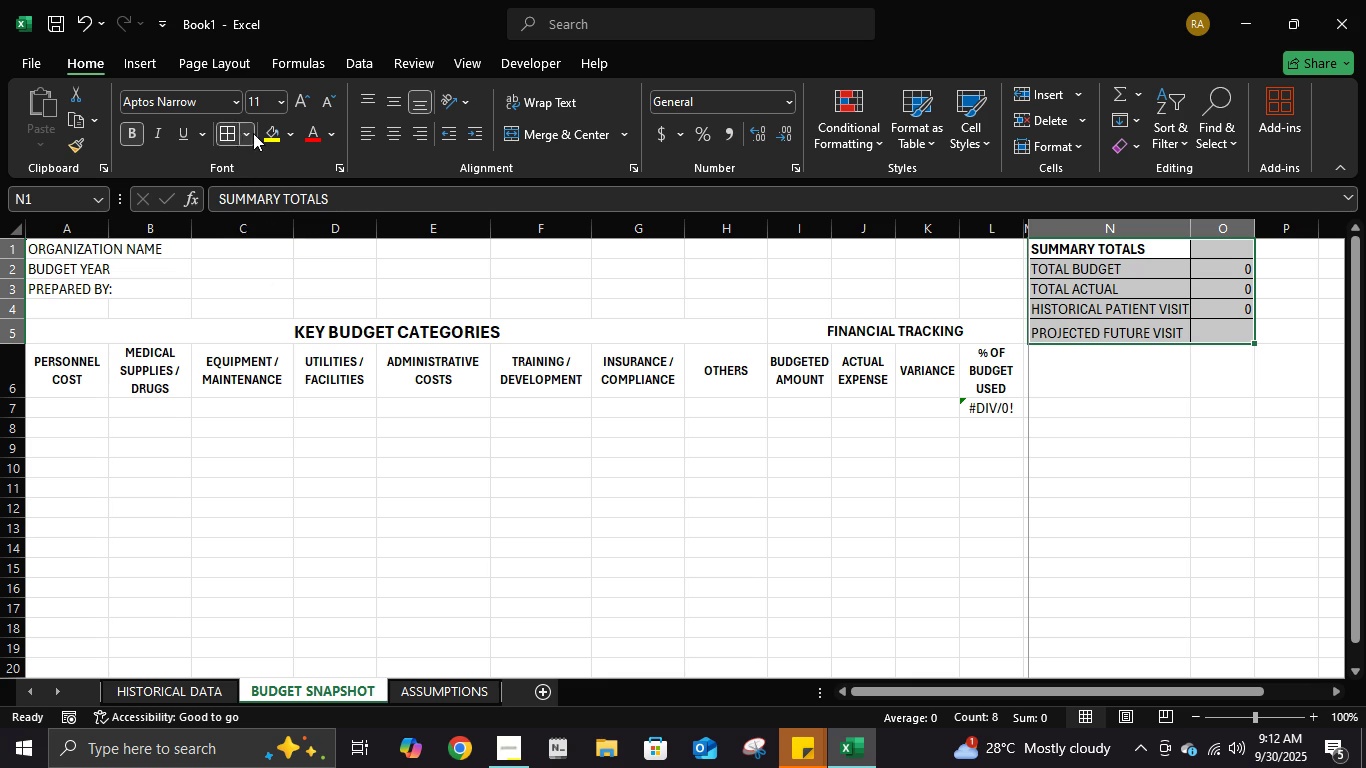 
double_click([253, 133])
 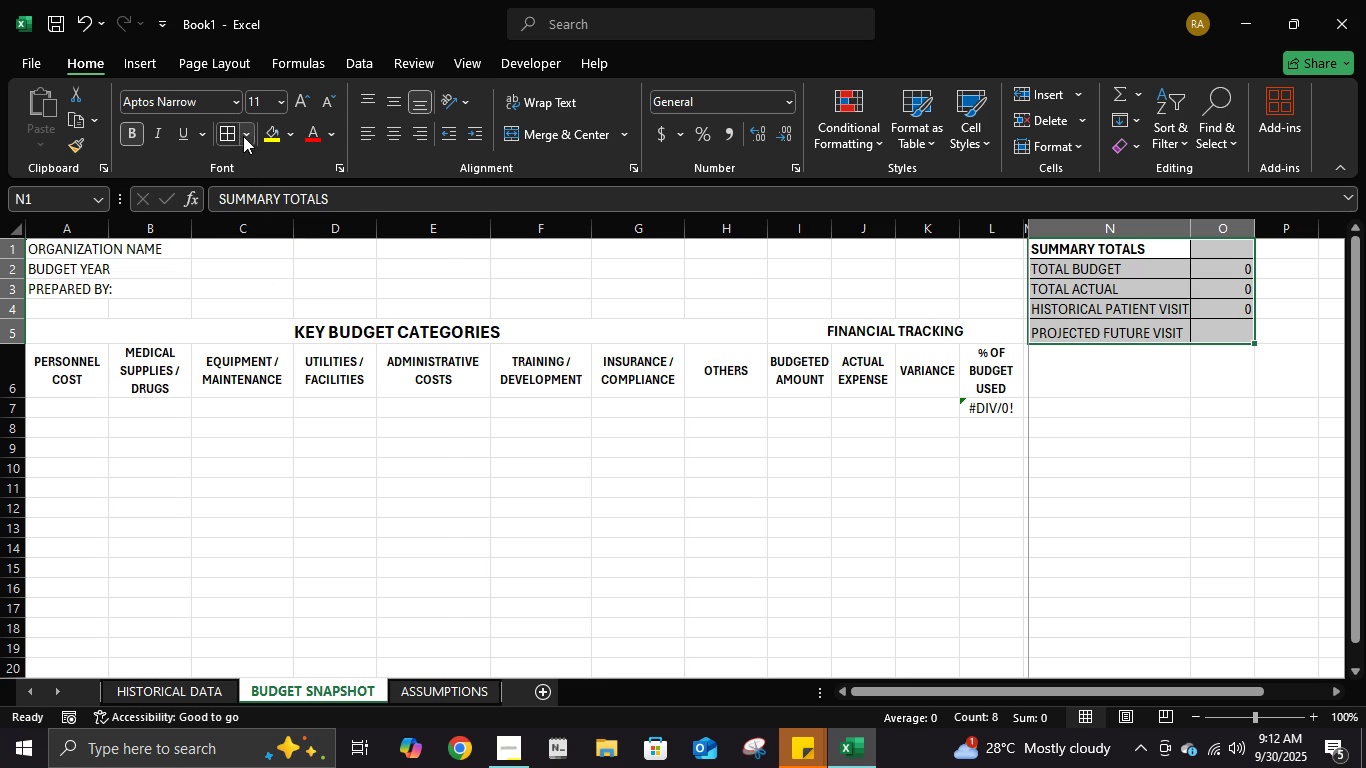 
left_click([243, 136])
 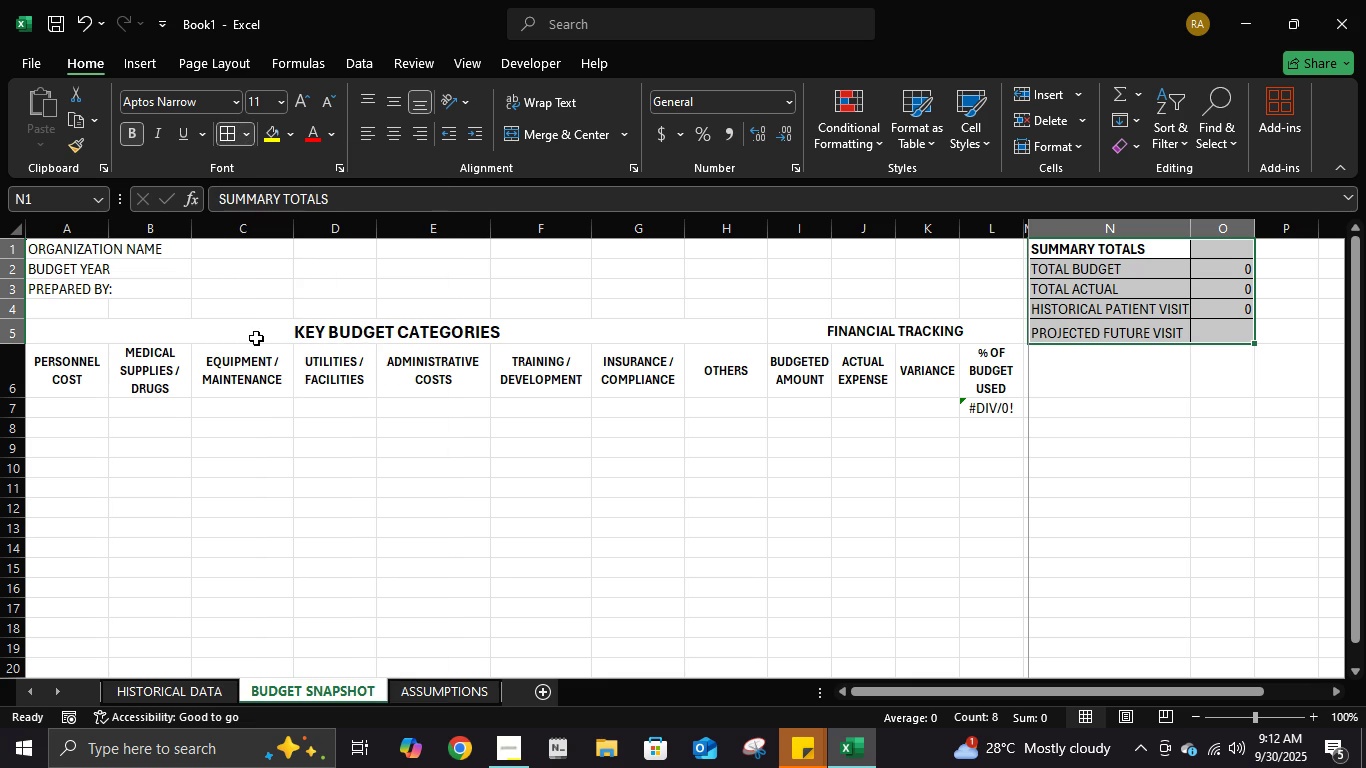 
left_click([256, 338])
 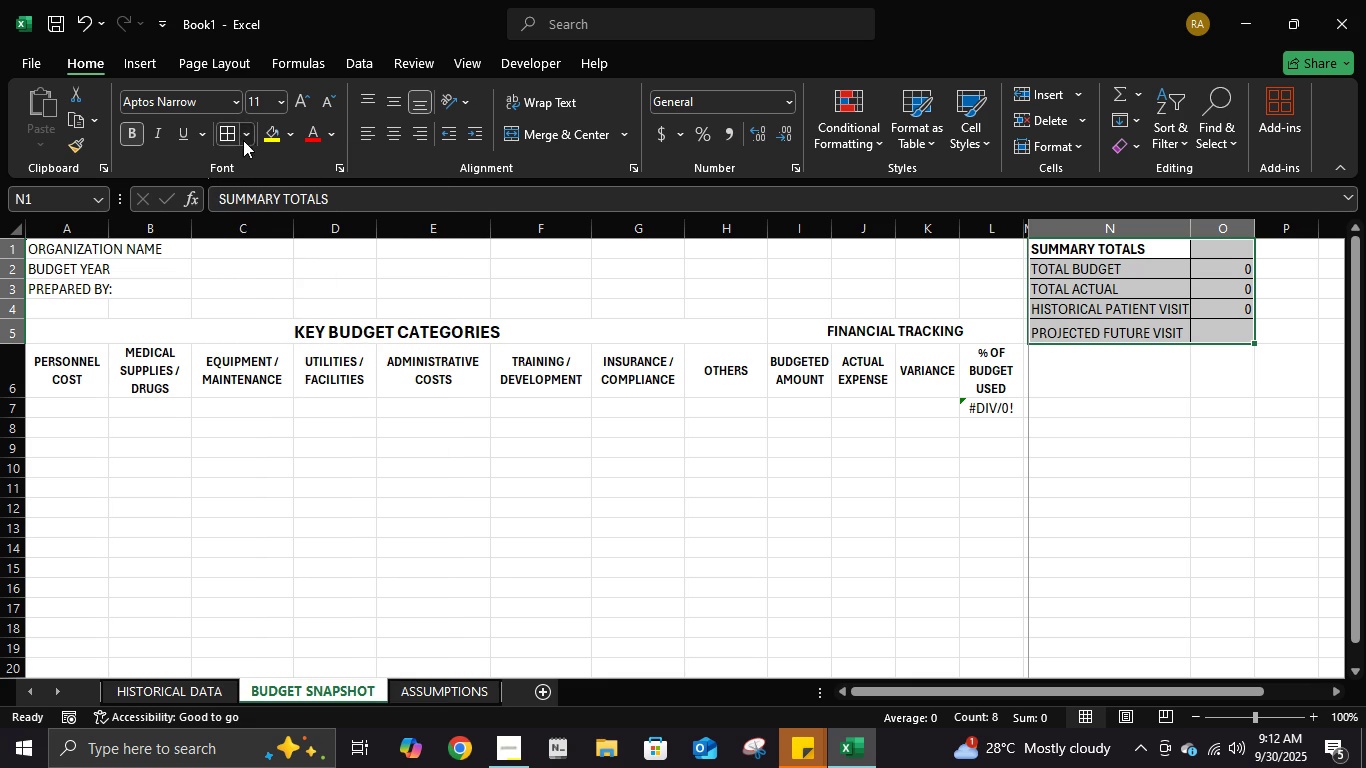 
left_click([243, 140])
 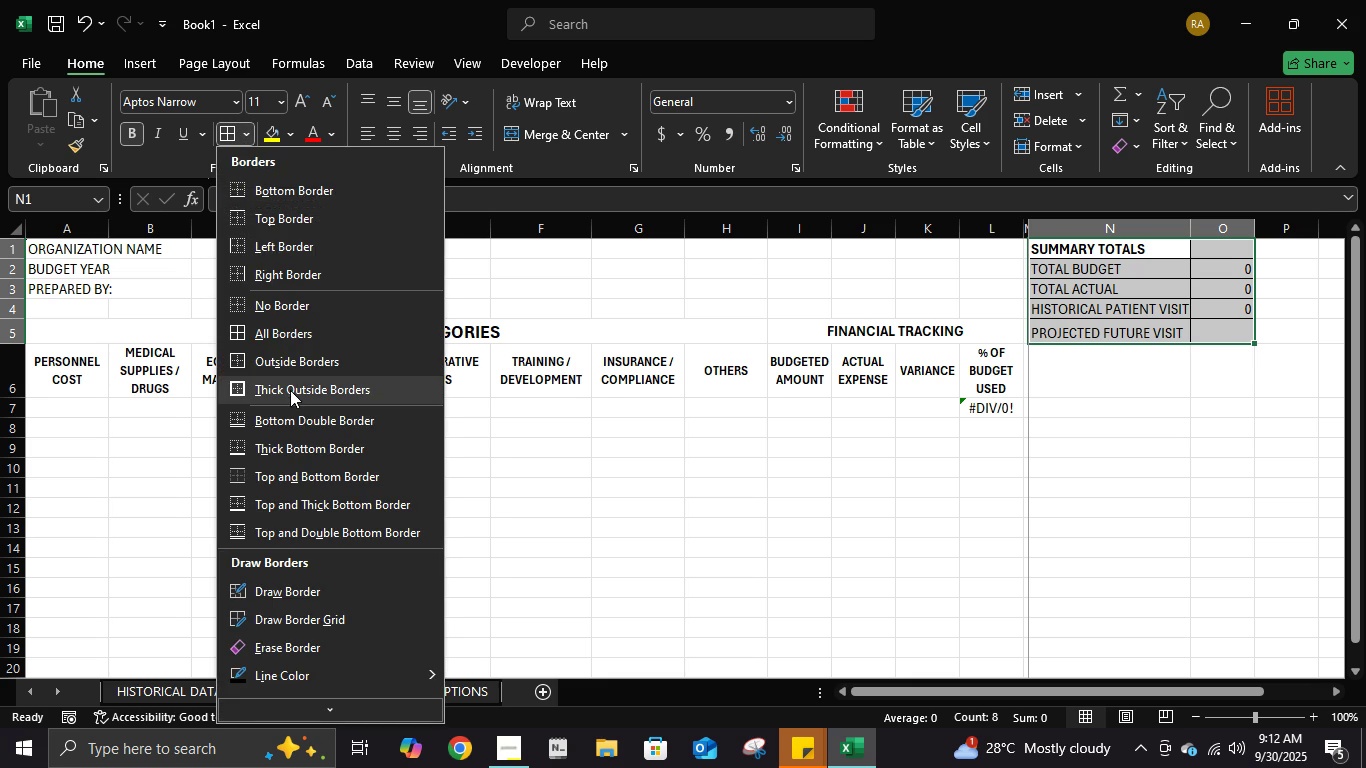 
left_click([290, 390])
 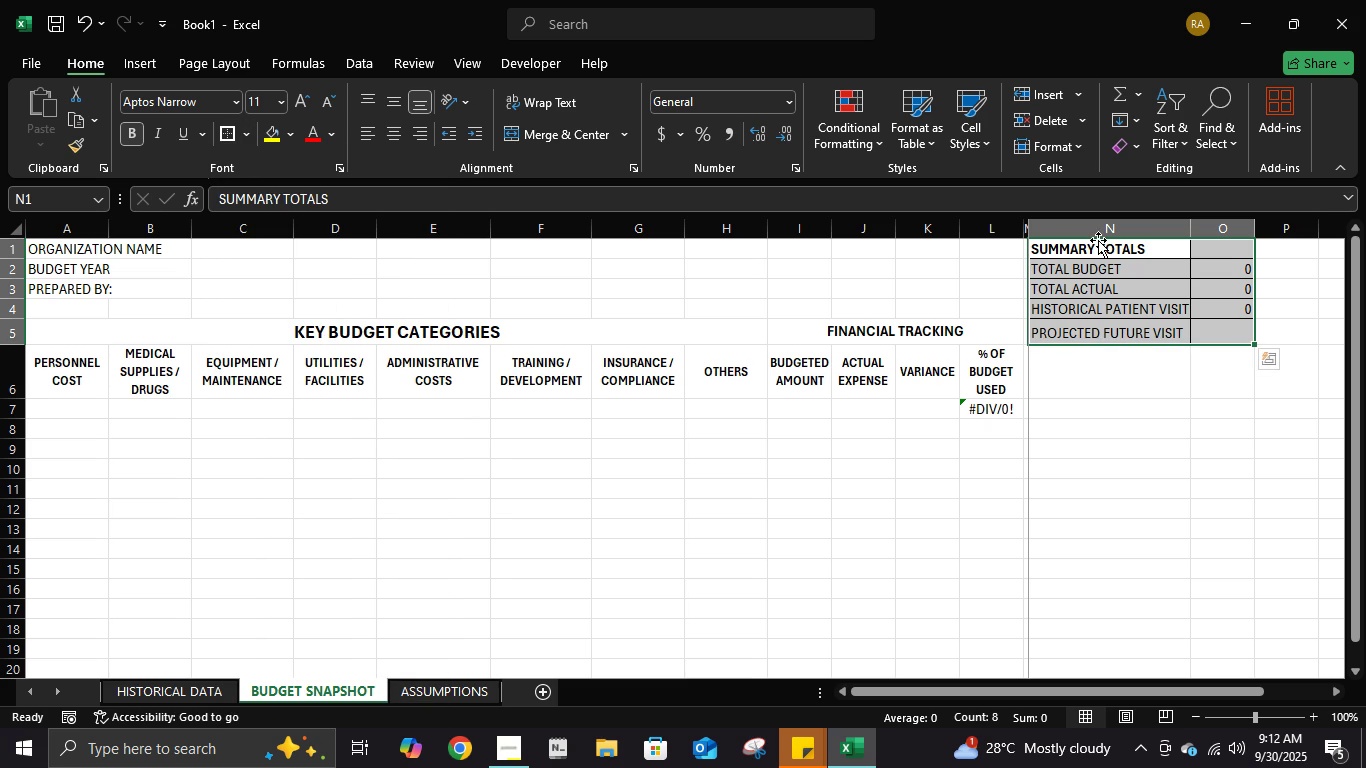 
left_click([1098, 240])
 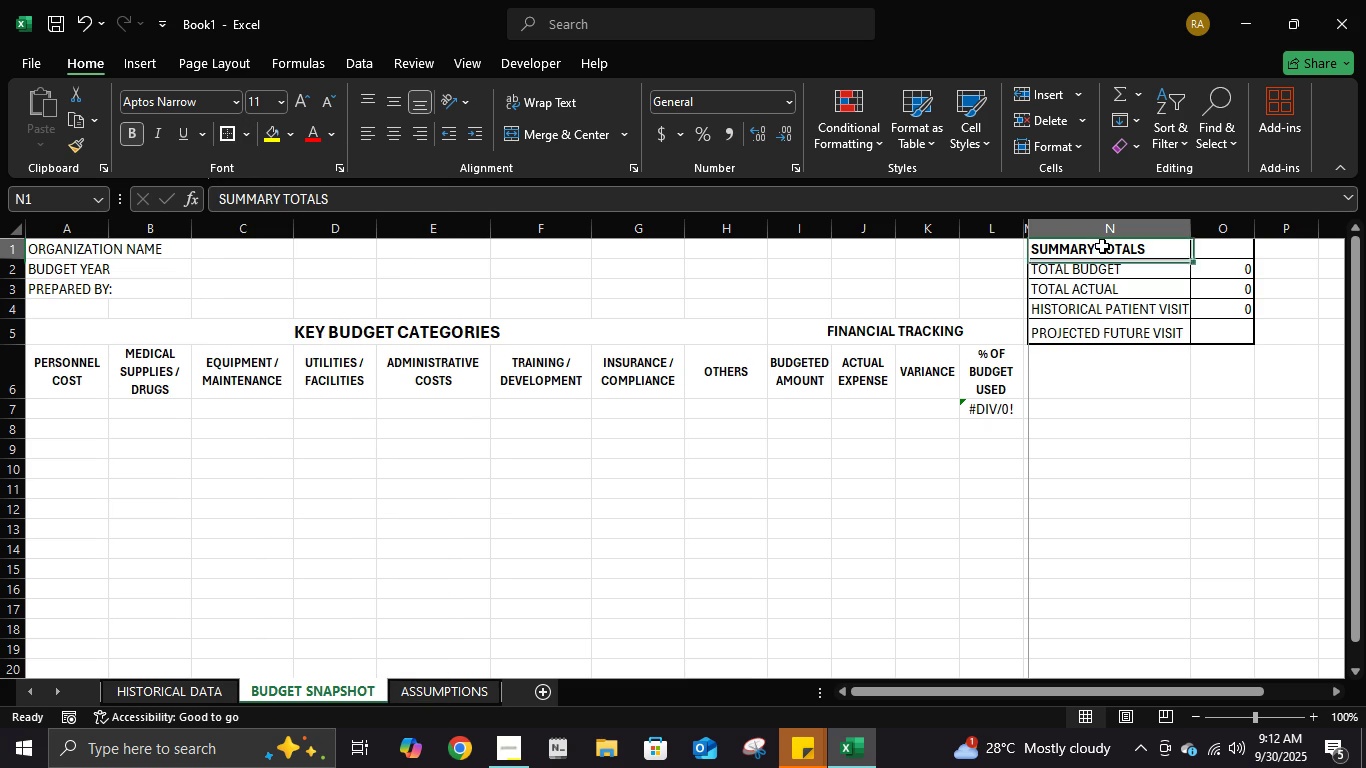 
left_click([1102, 246])